 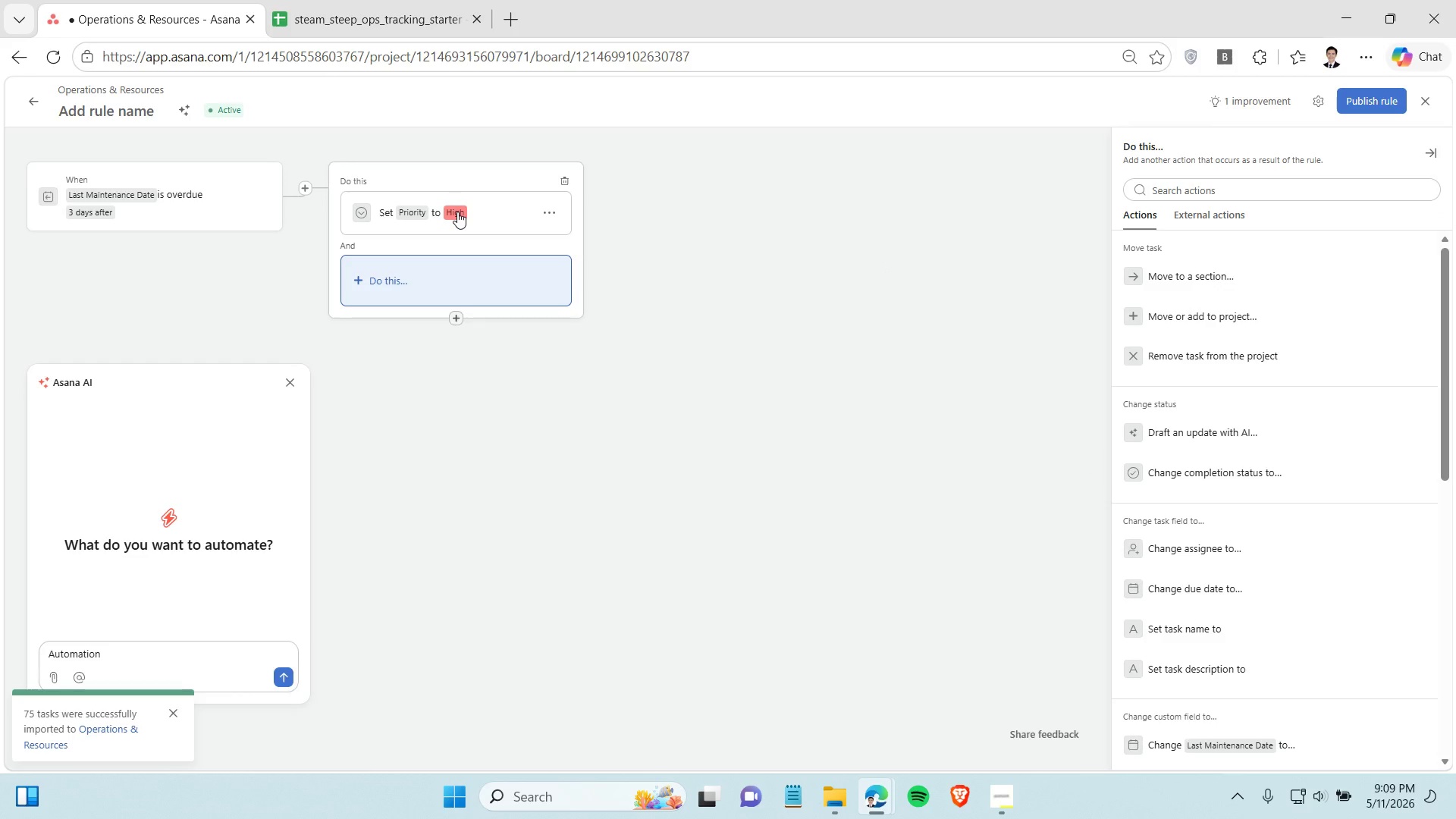 
scroll: coordinate [1245, 633], scroll_direction: down, amount: 14.0
 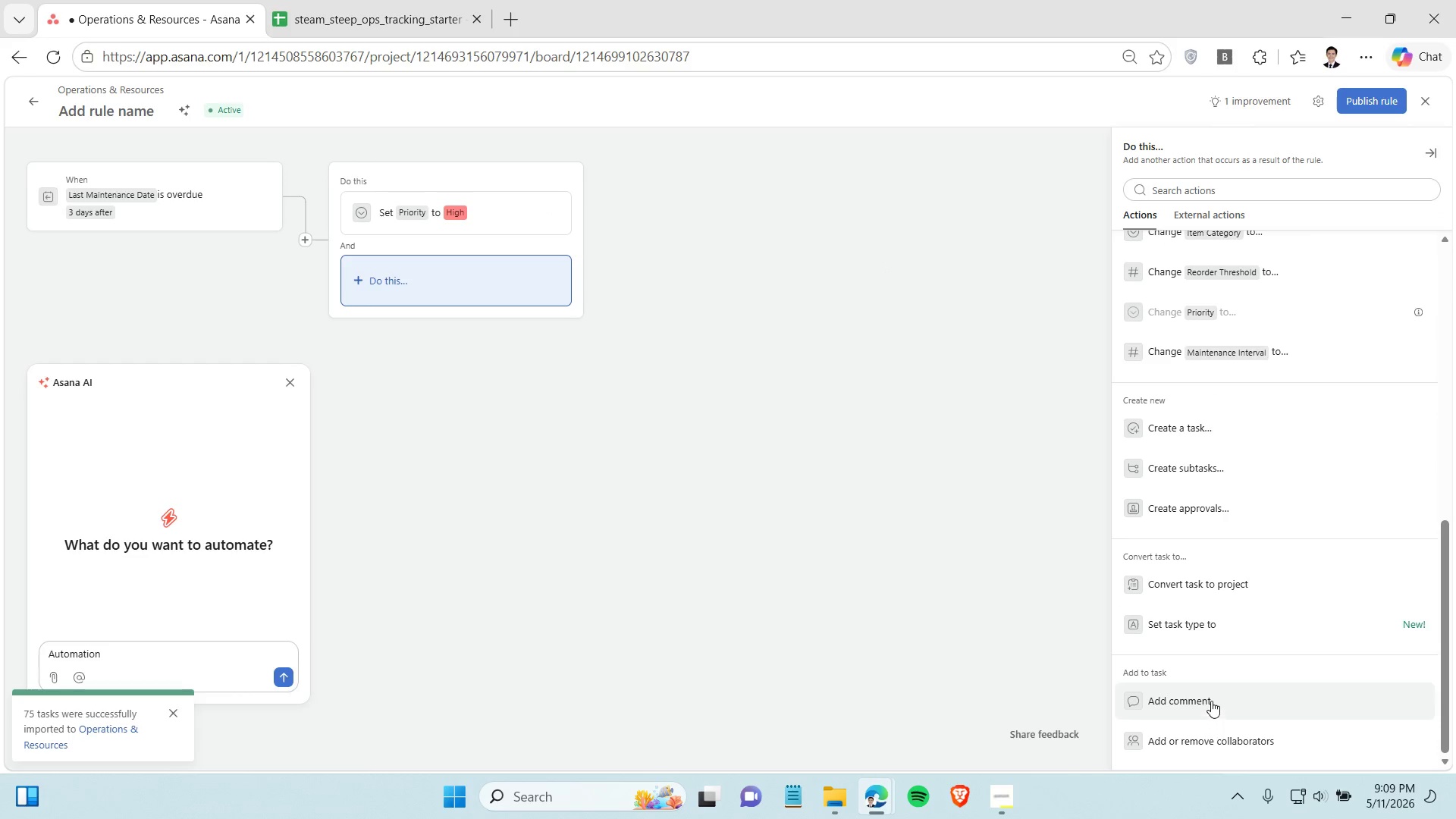 
left_click([1211, 698])
 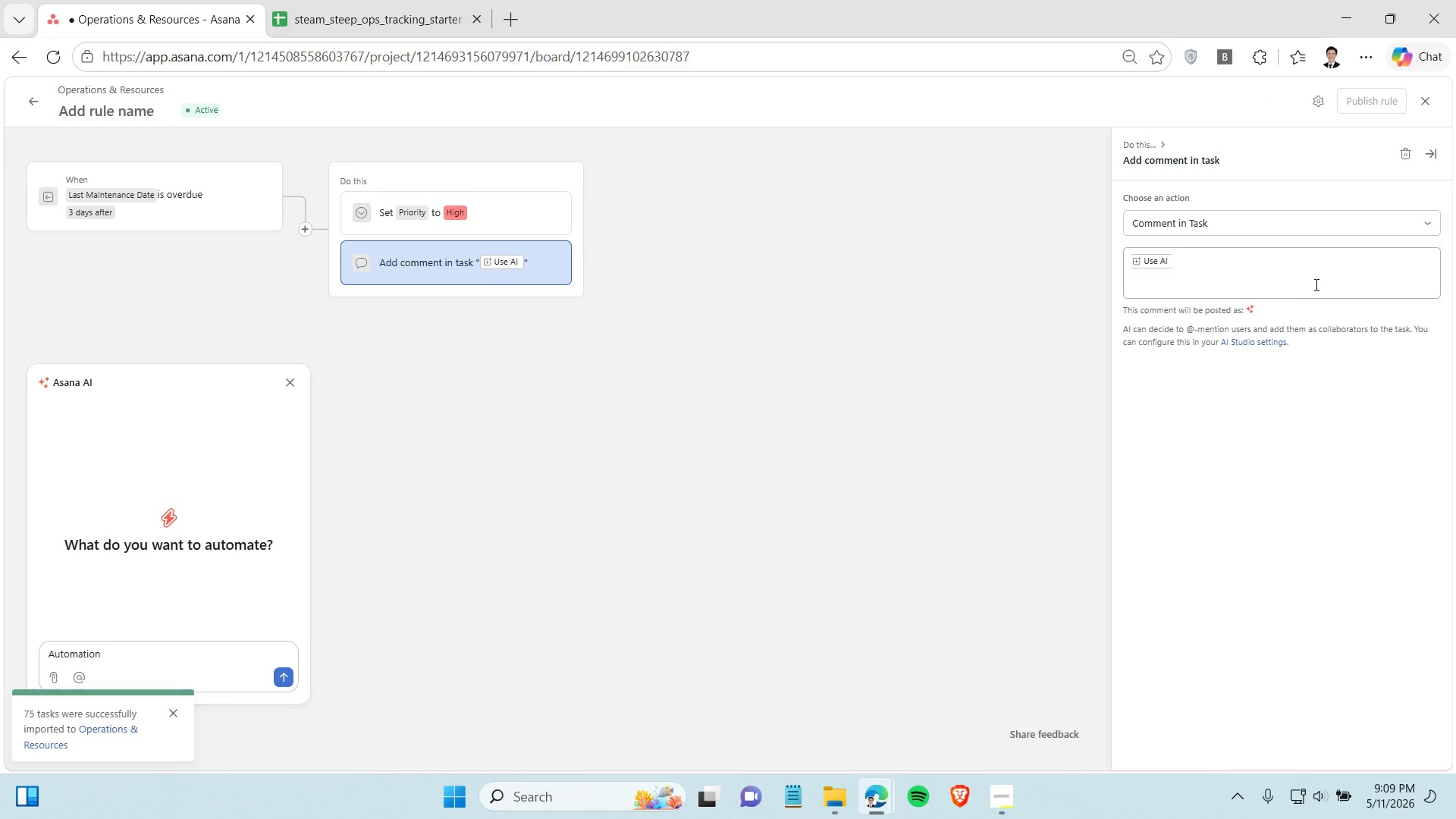 
left_click([1285, 287])
 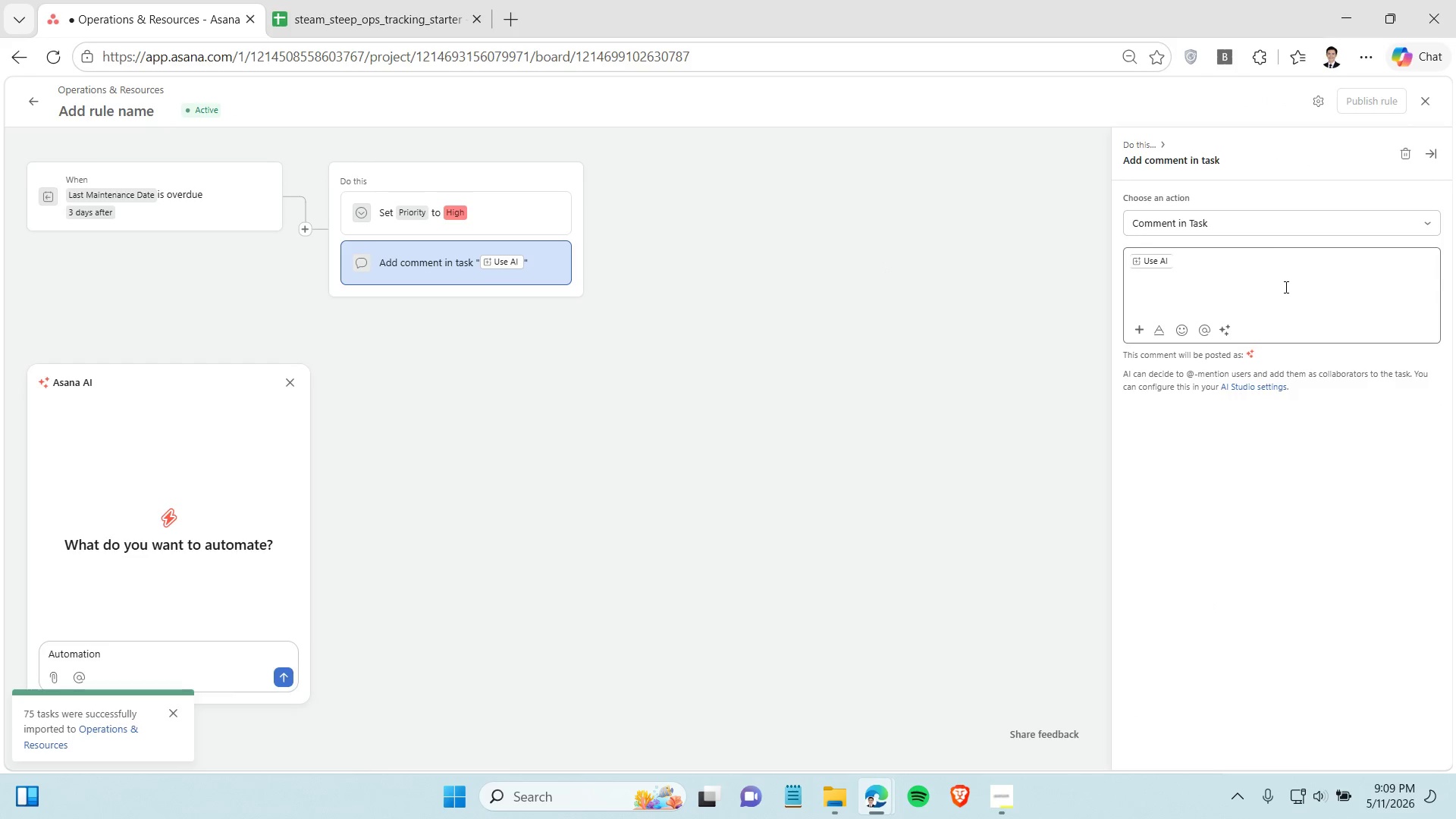 
key(Backspace)